 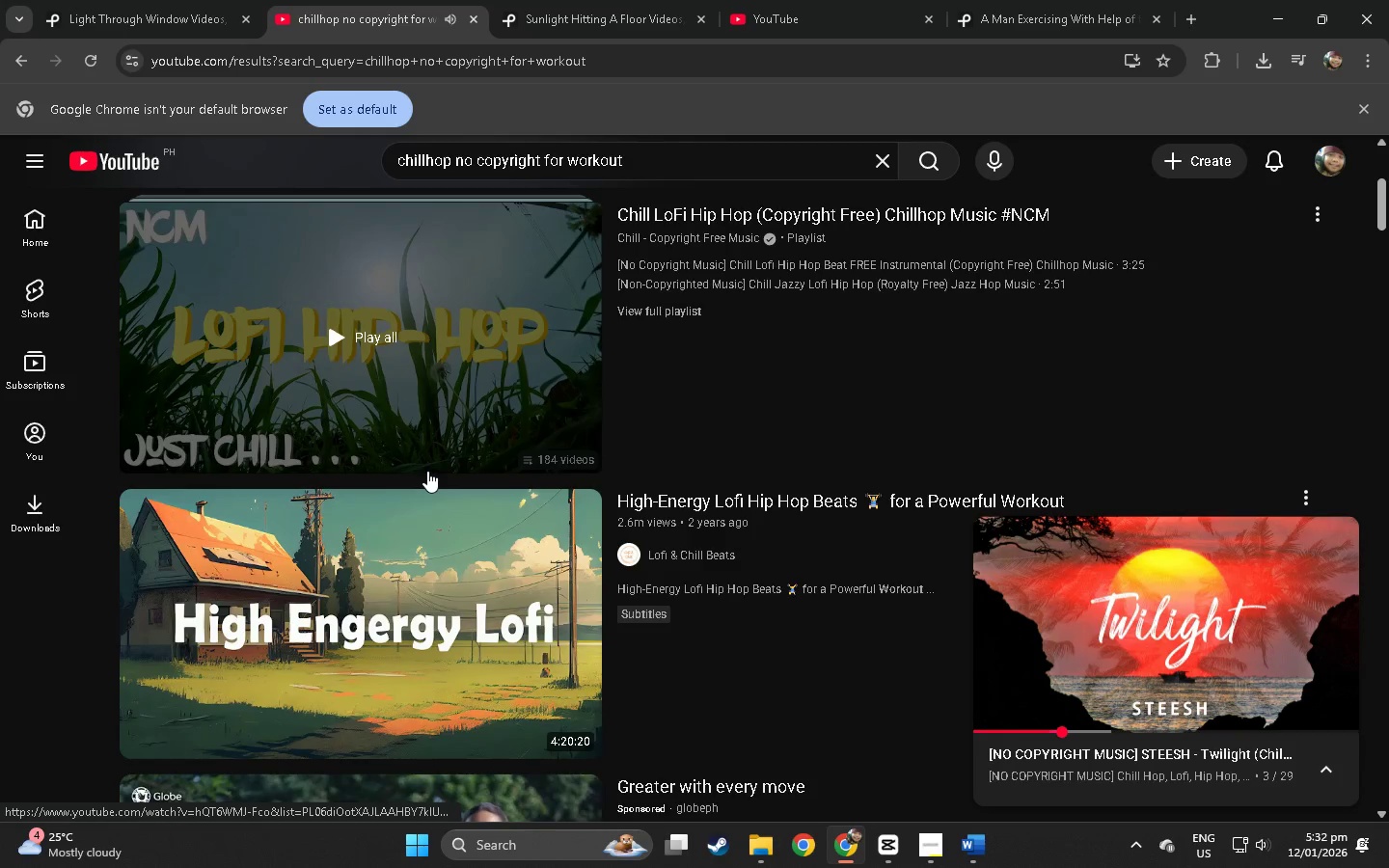 
scroll: coordinate [427, 471], scroll_direction: down, amount: 5.0
 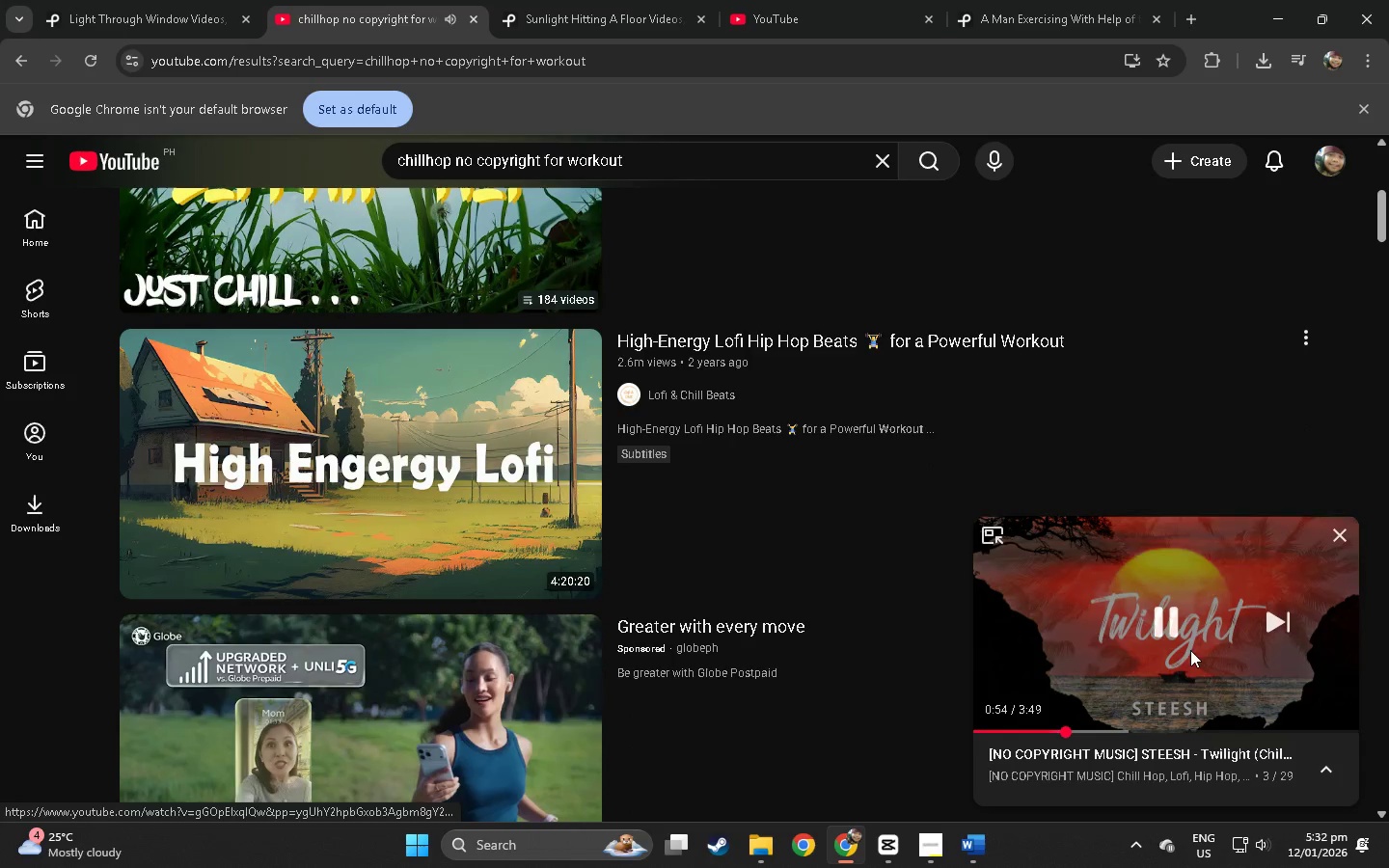 
left_click([1134, 759])
 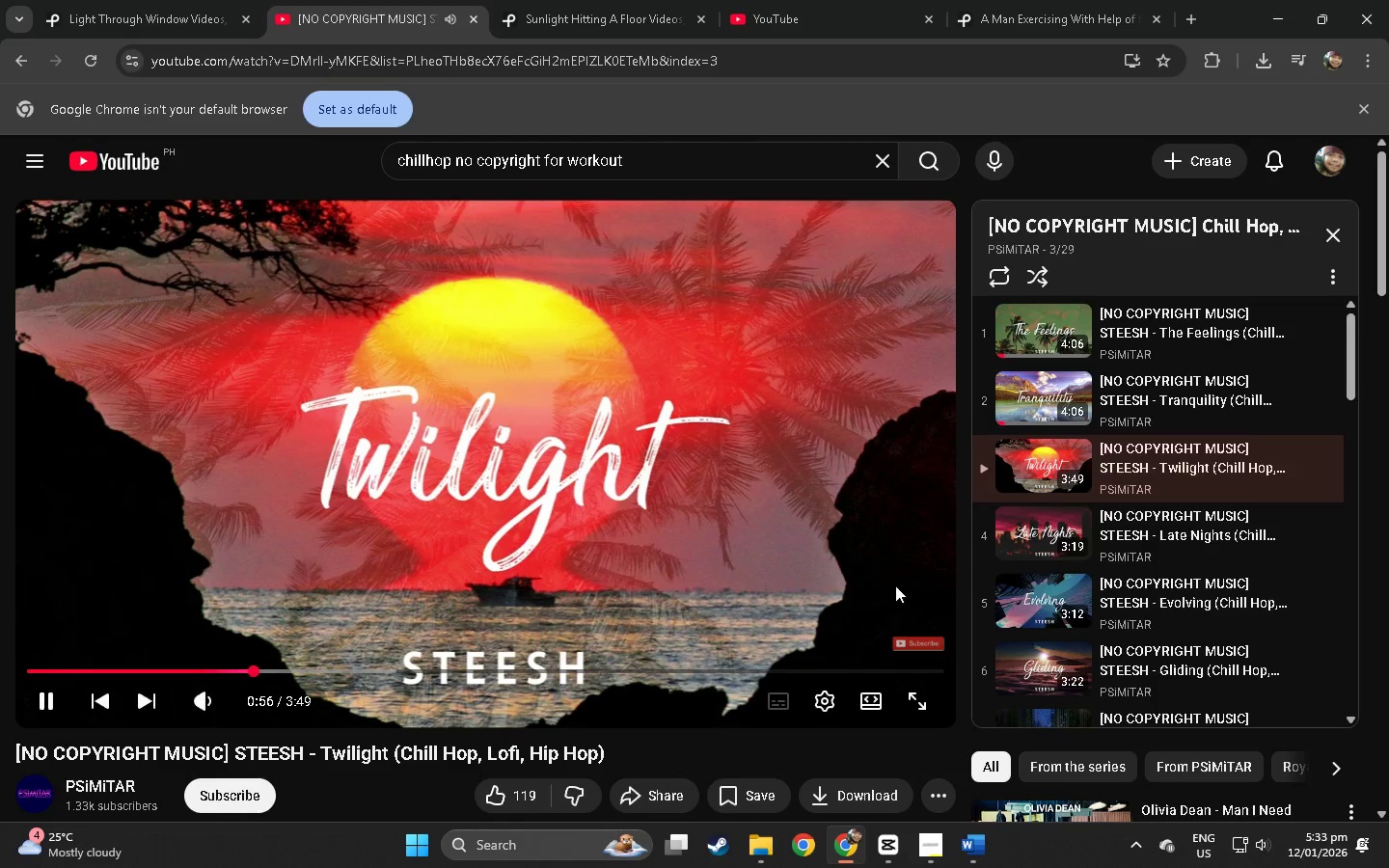 
left_click([1045, 323])
 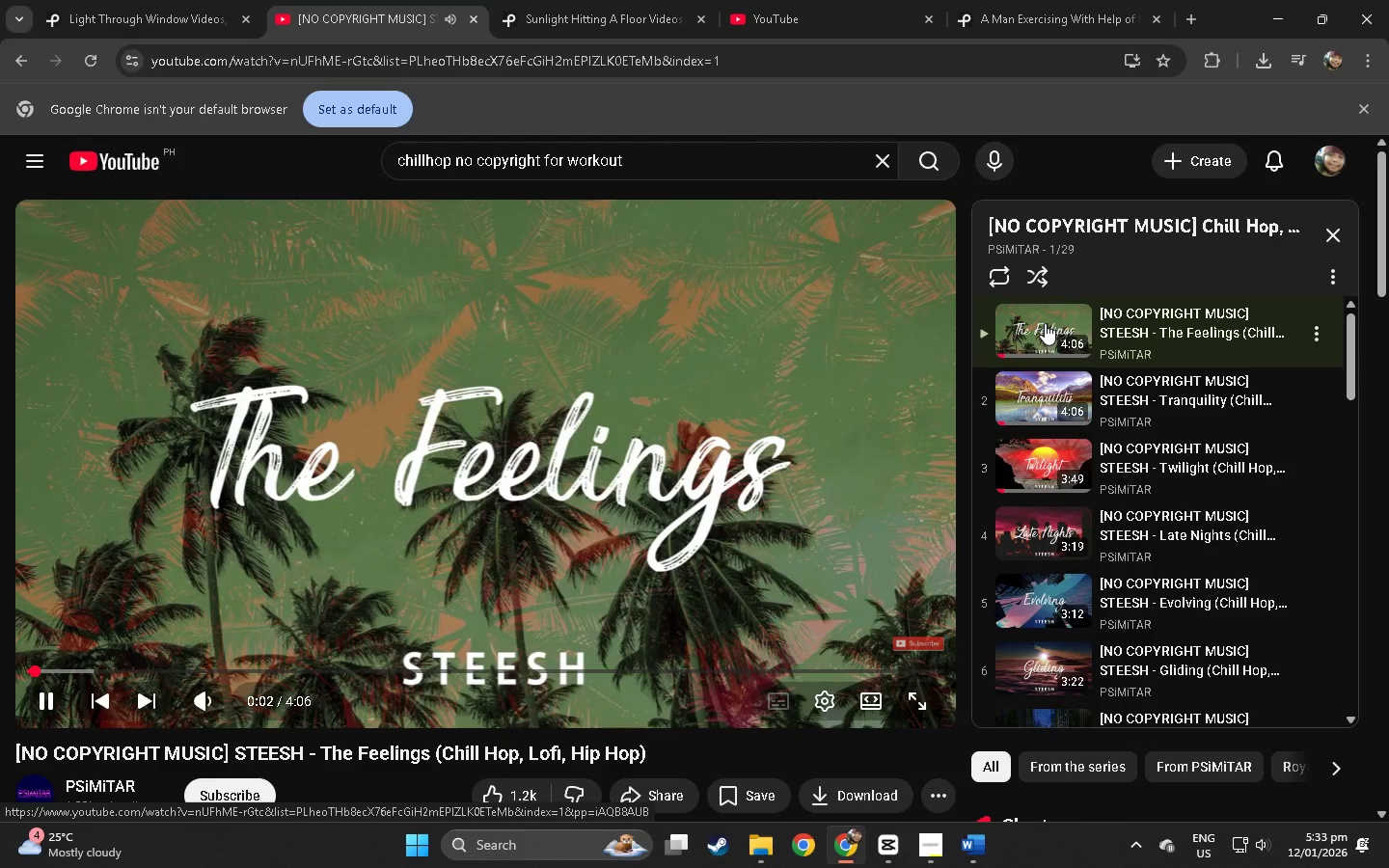 
scroll: coordinate [1039, 423], scroll_direction: up, amount: 5.0
 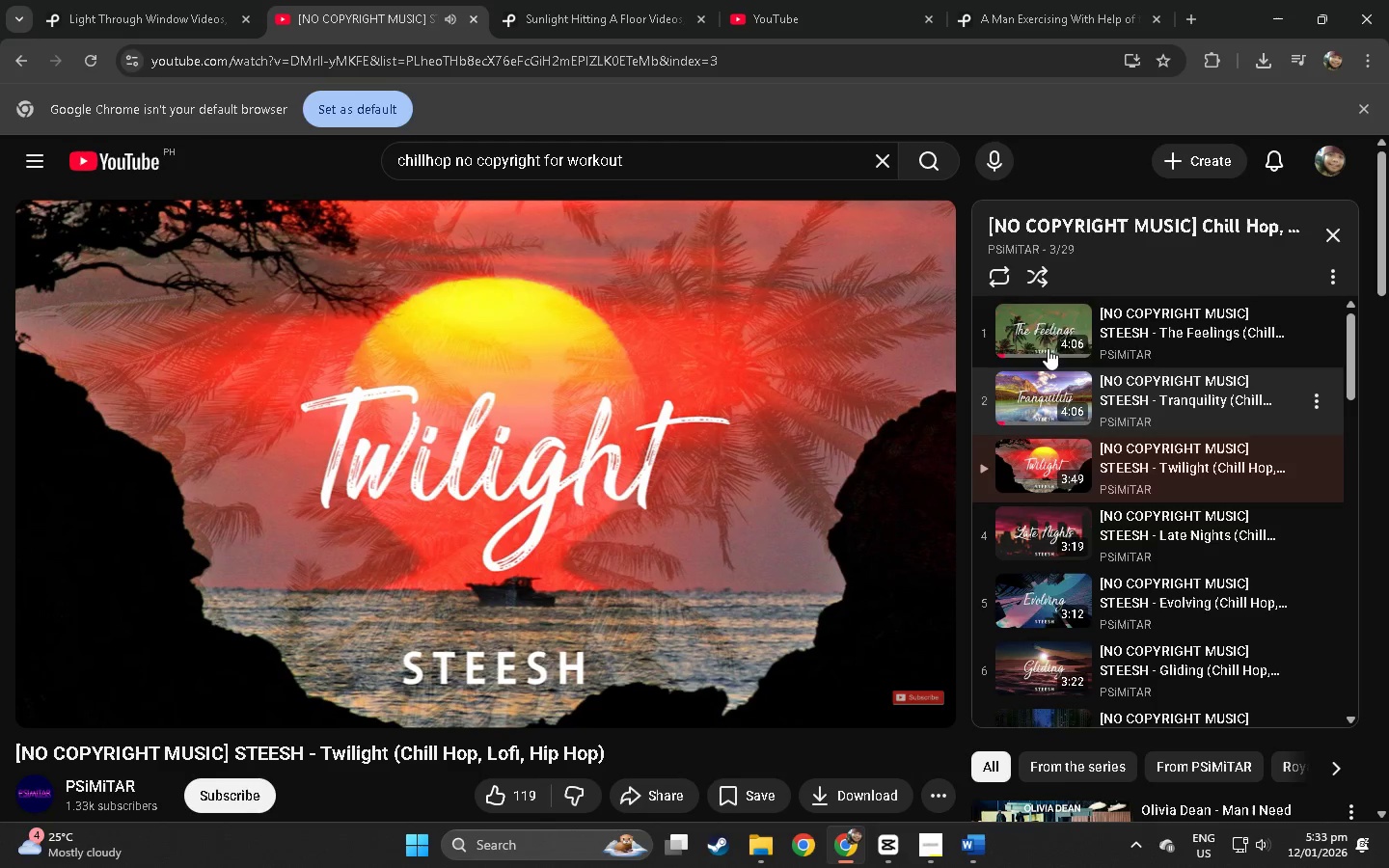 
left_click([89, 665])
 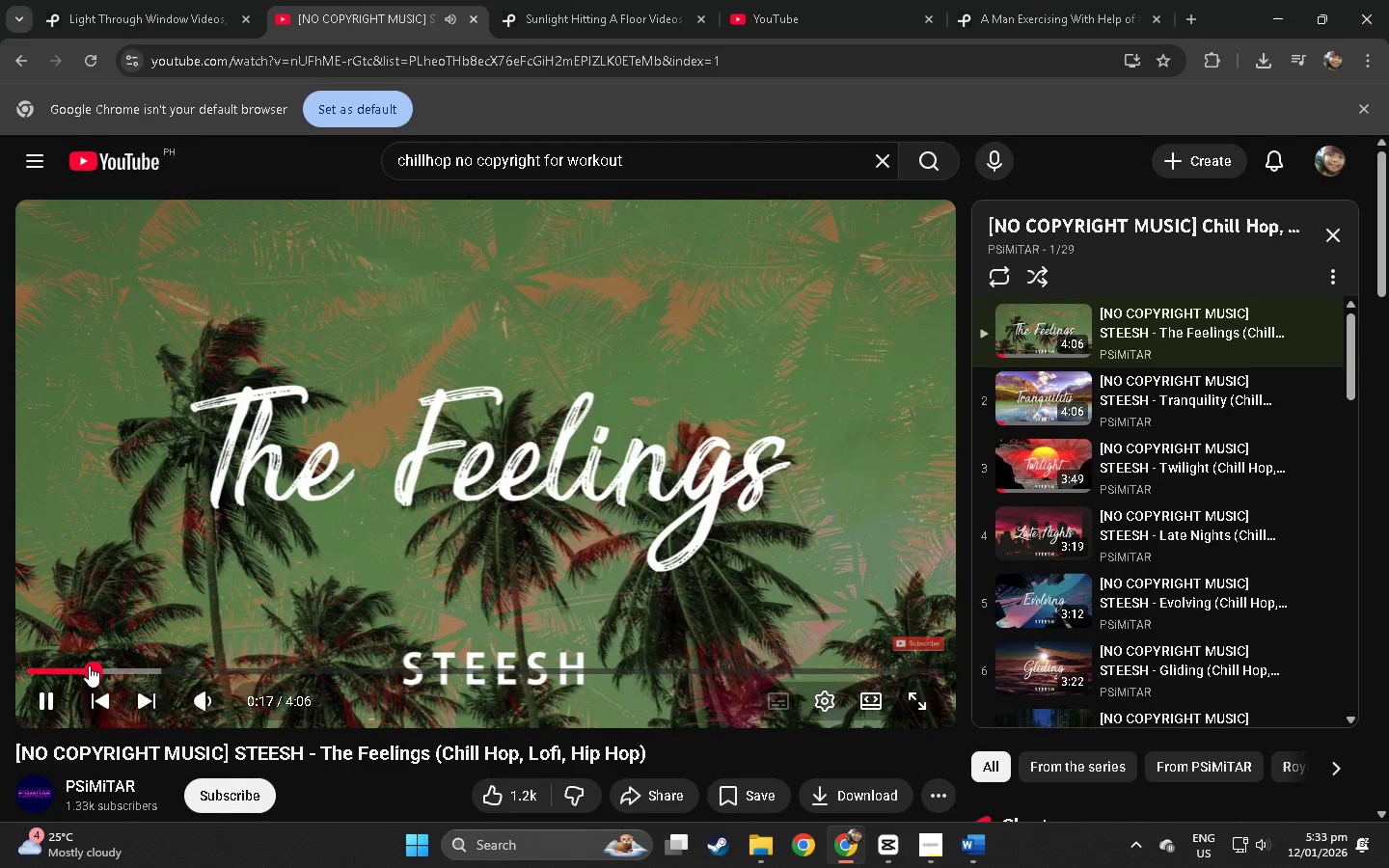 
mouse_move([150, 657])
 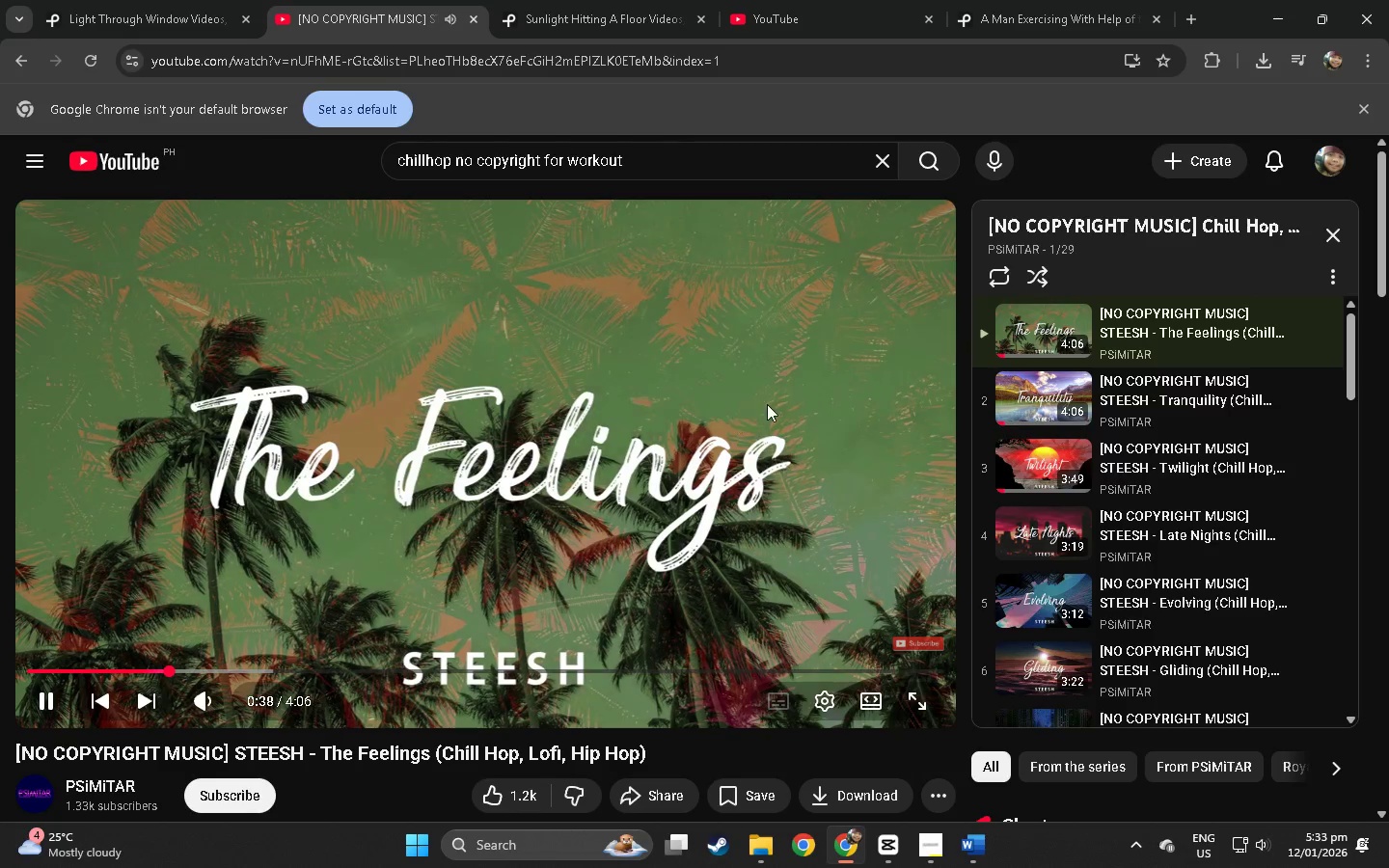 
key(Alt+AltLeft)
 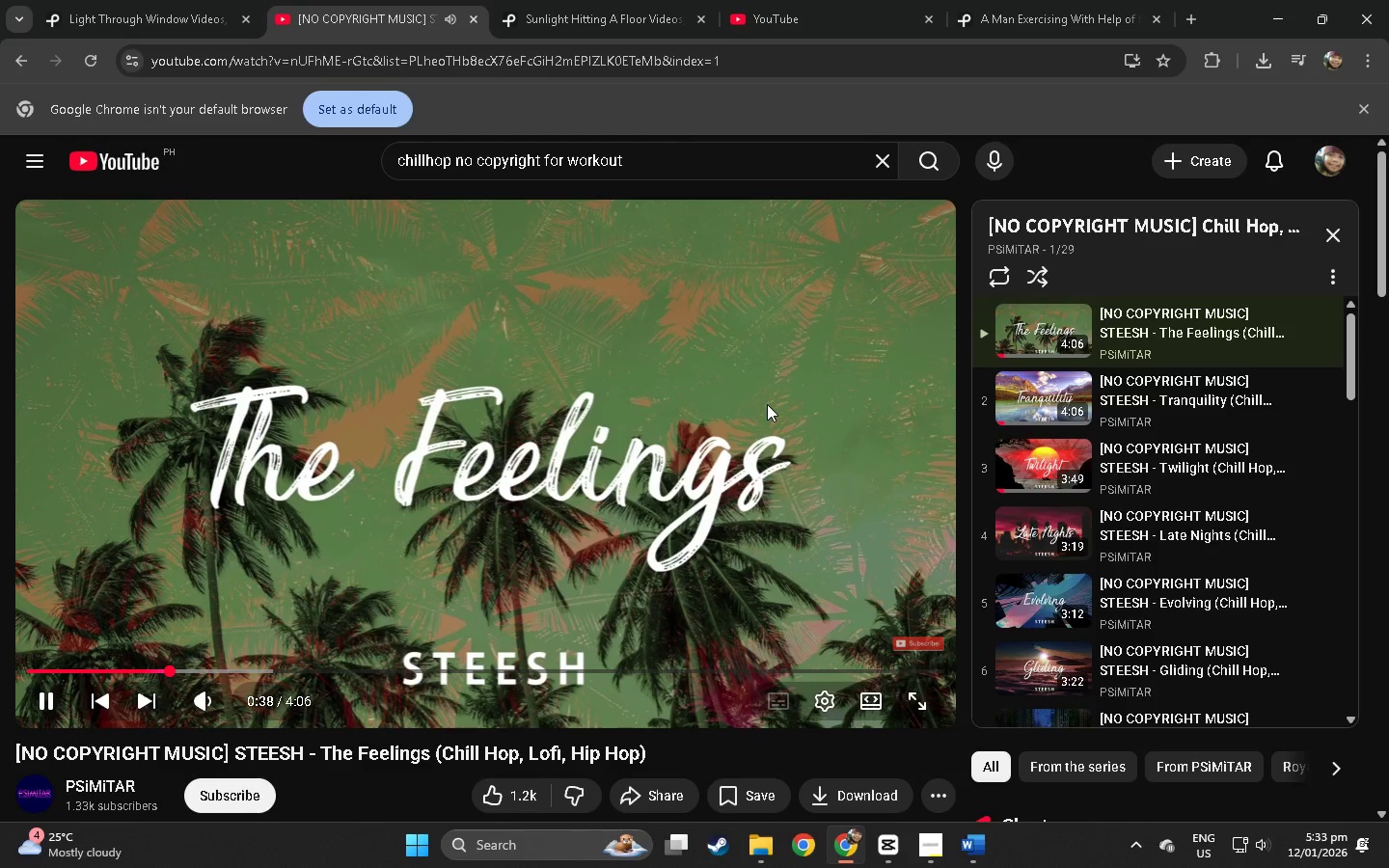 
key(Alt+Tab)